 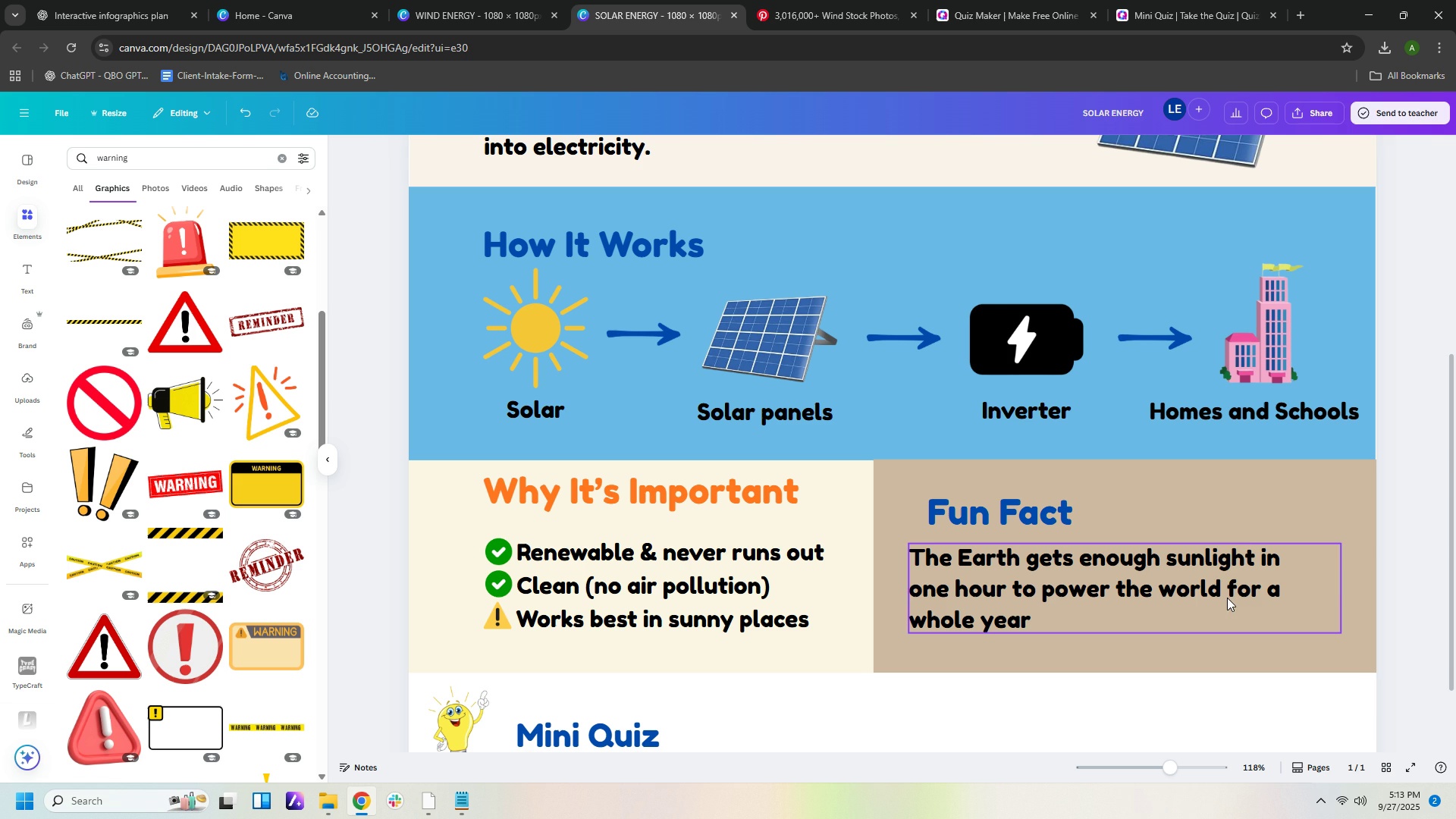 
left_click([1303, 485])
 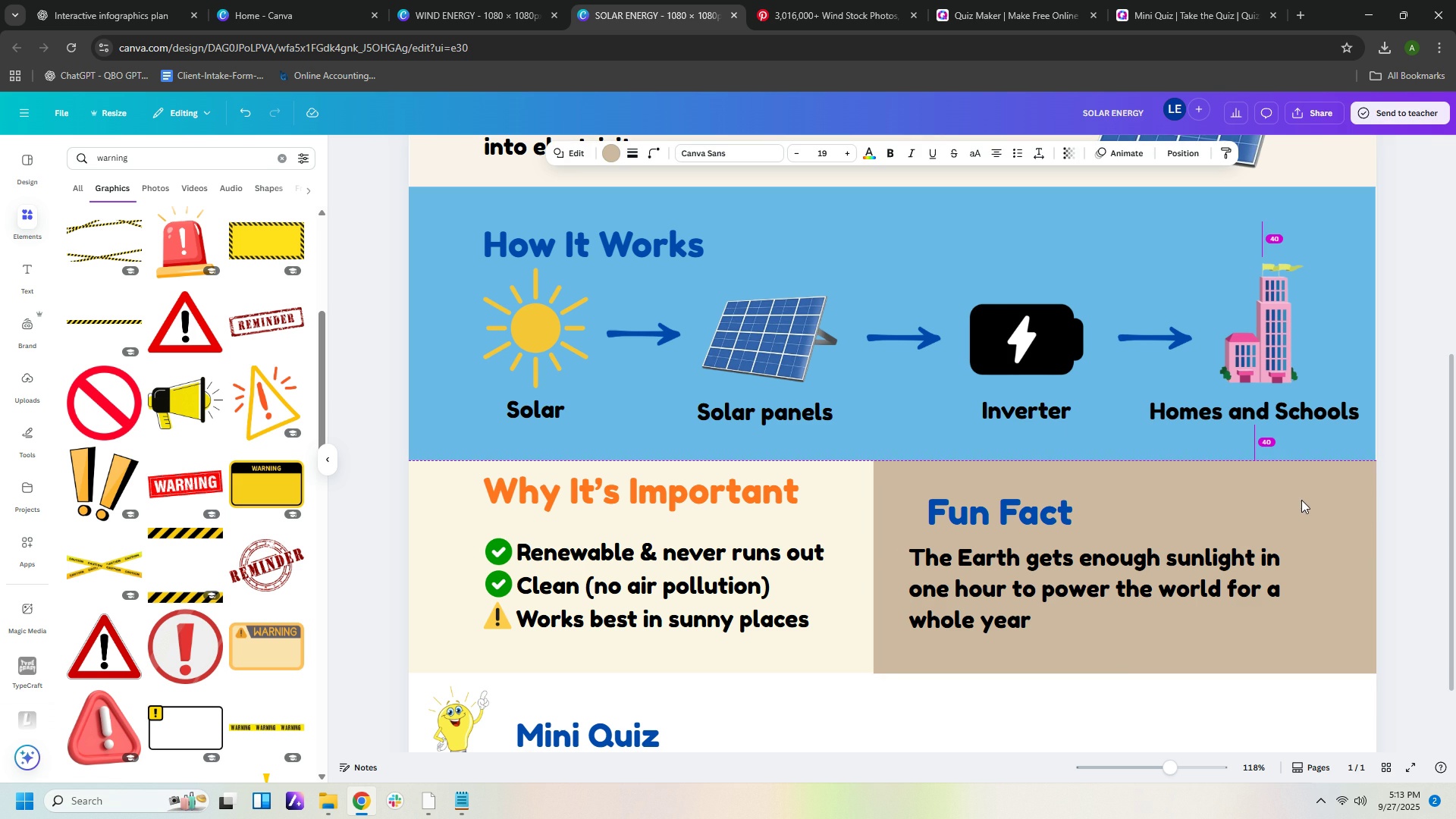 
key(ArrowDown)
 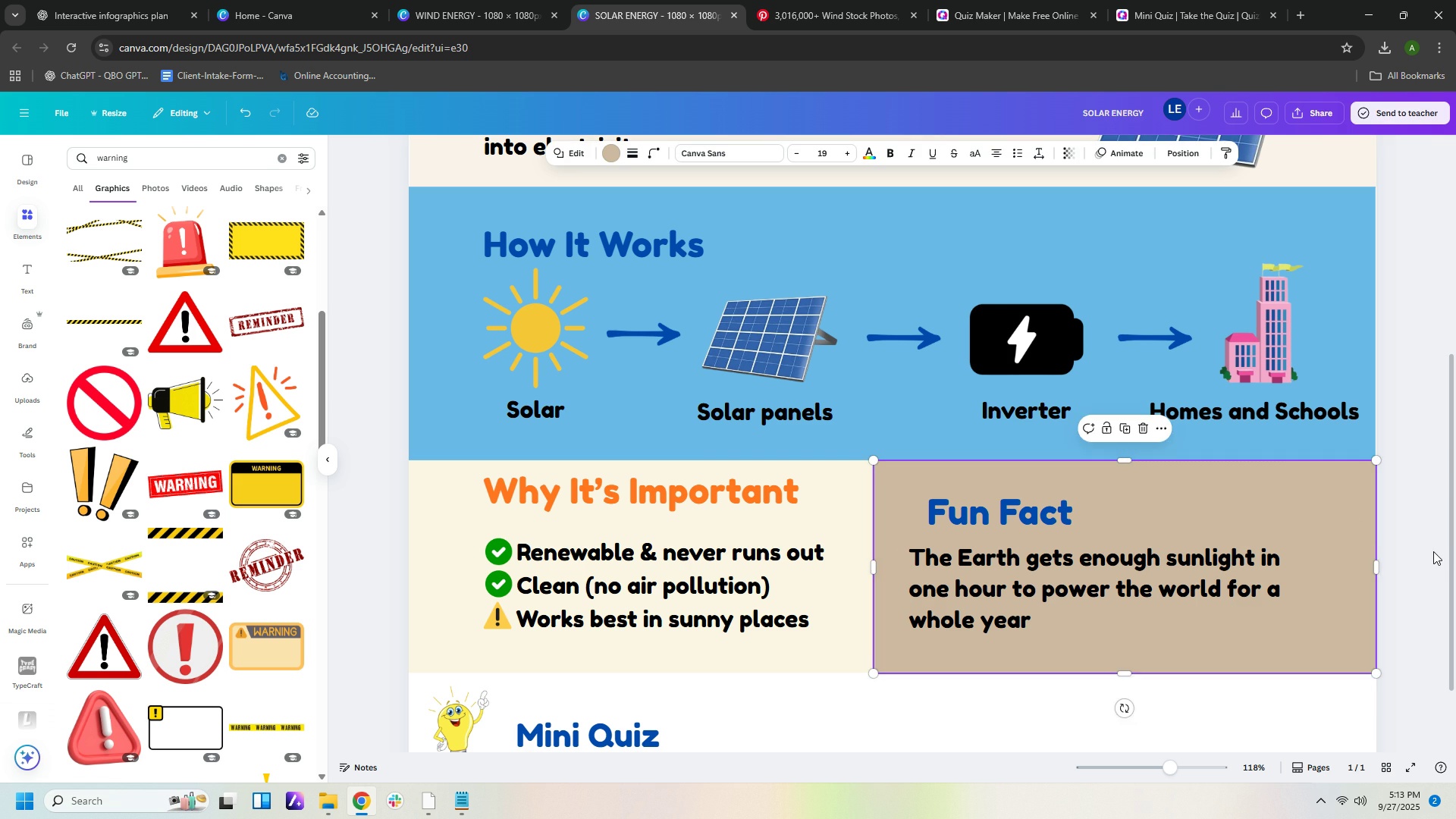 
left_click([1434, 552])
 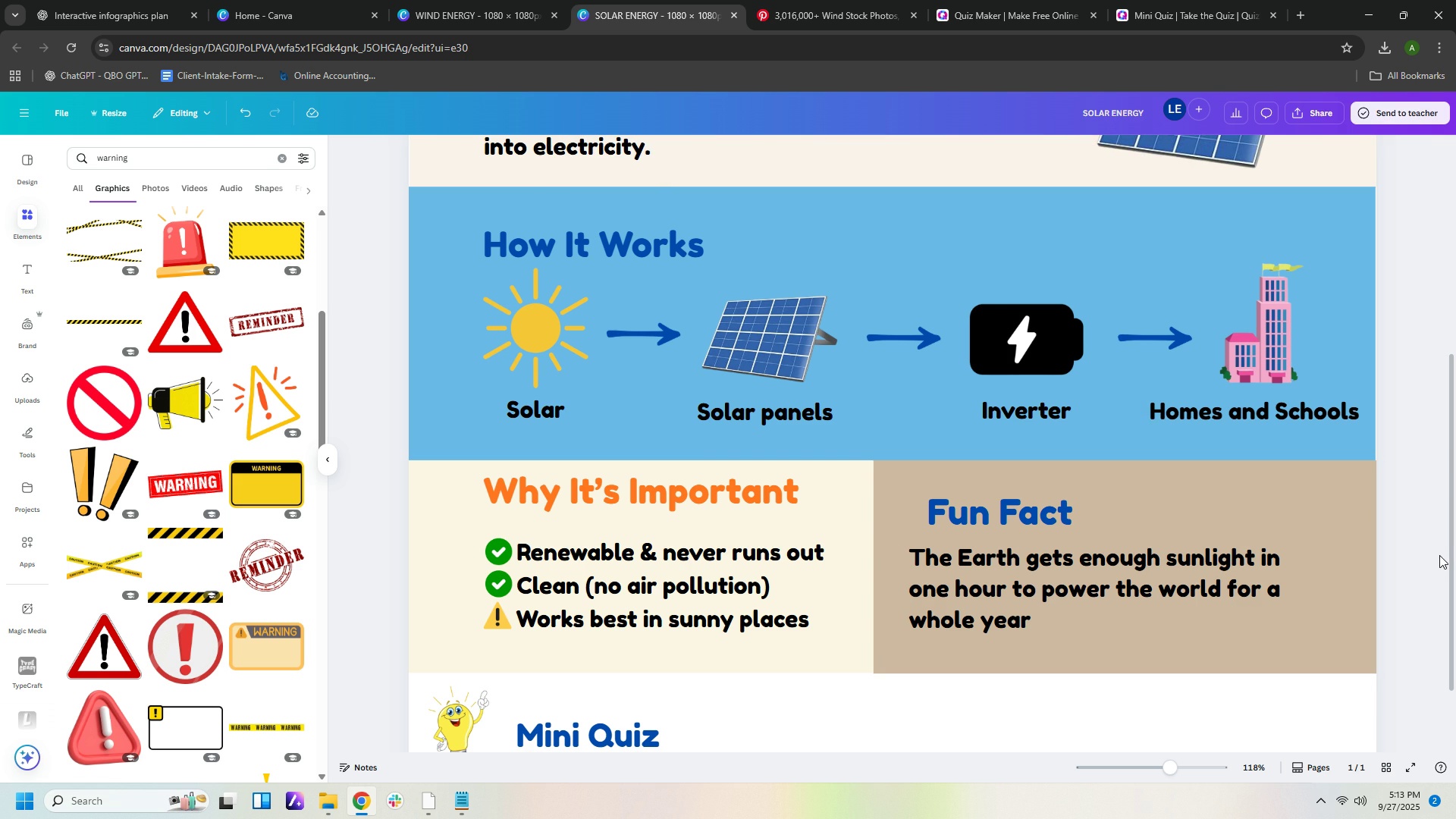 
scroll: coordinate [1408, 552], scroll_direction: up, amount: 4.0
 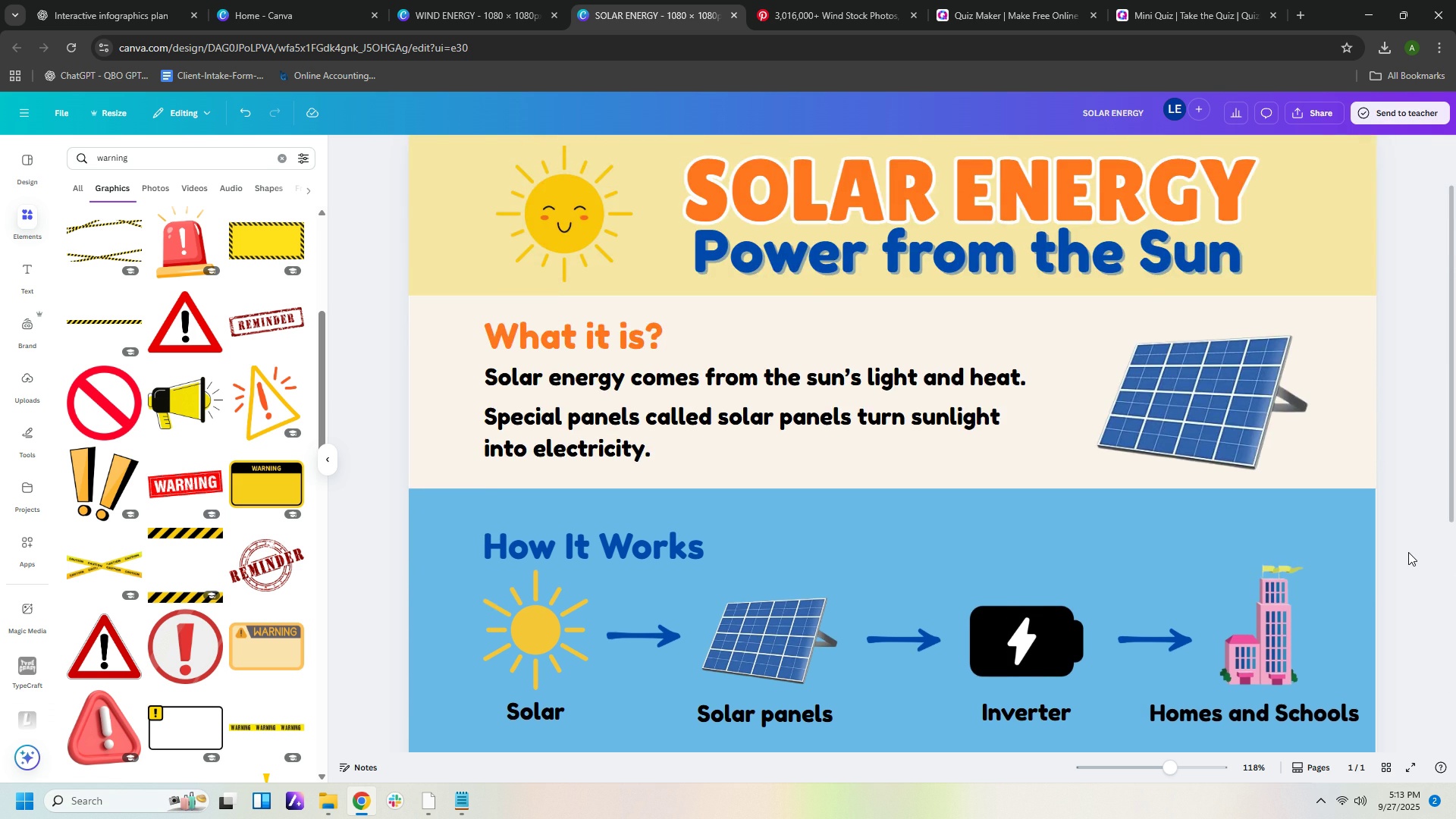 
scroll: coordinate [1348, 573], scroll_direction: down, amount: 12.0